 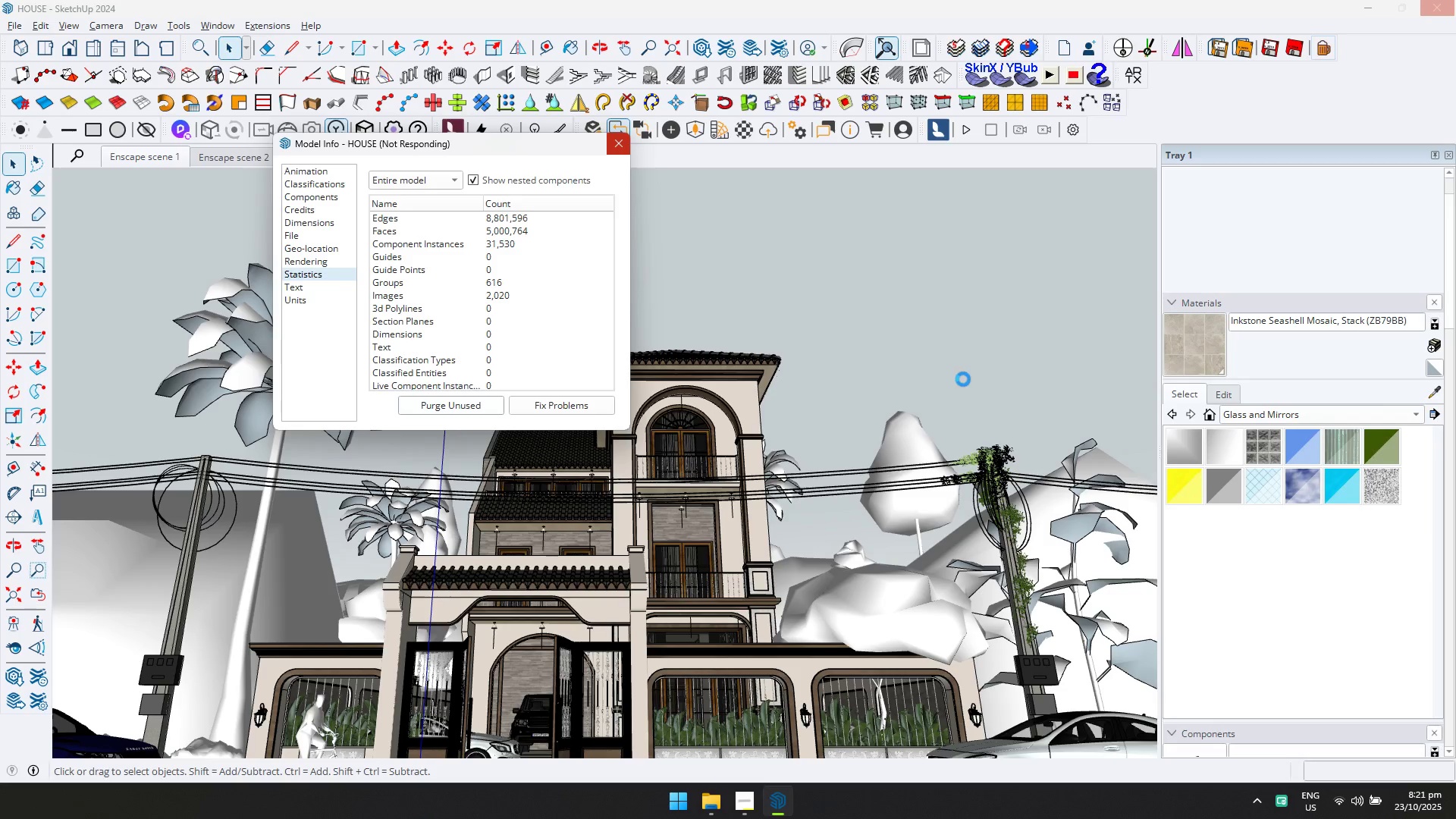 
key(Tab)
 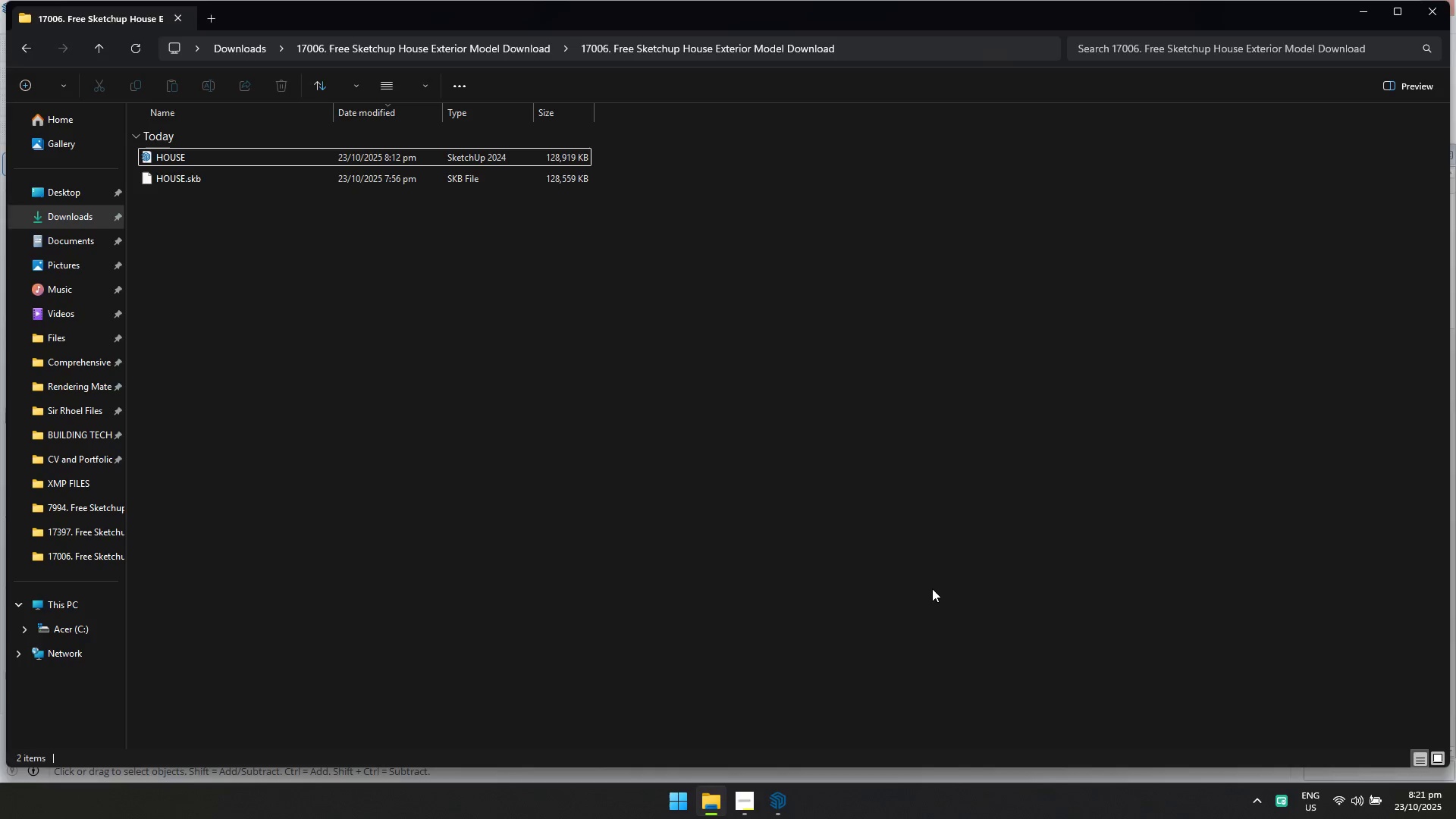 
key(Alt+AltLeft)
 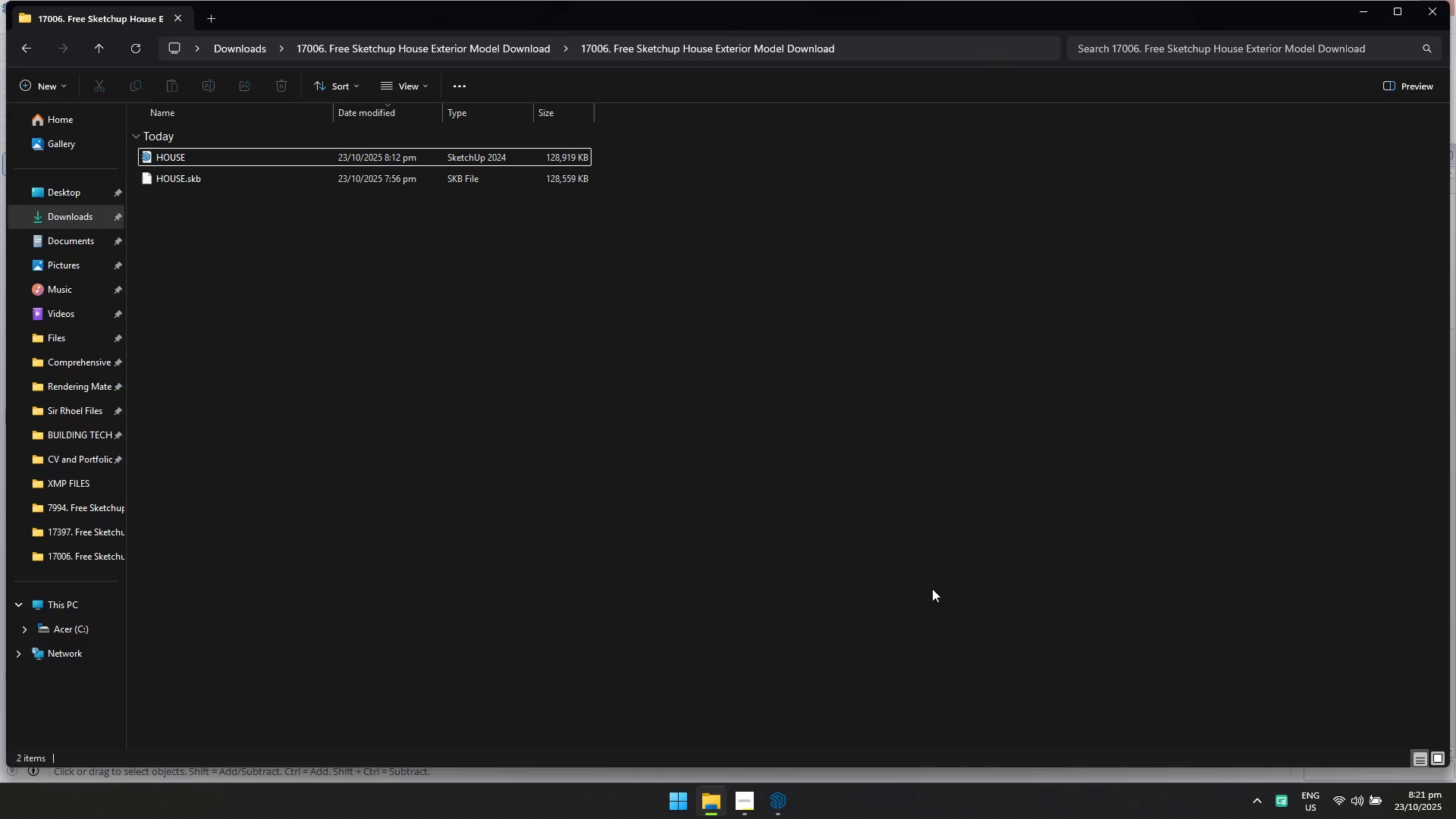 
key(Alt+Tab)
 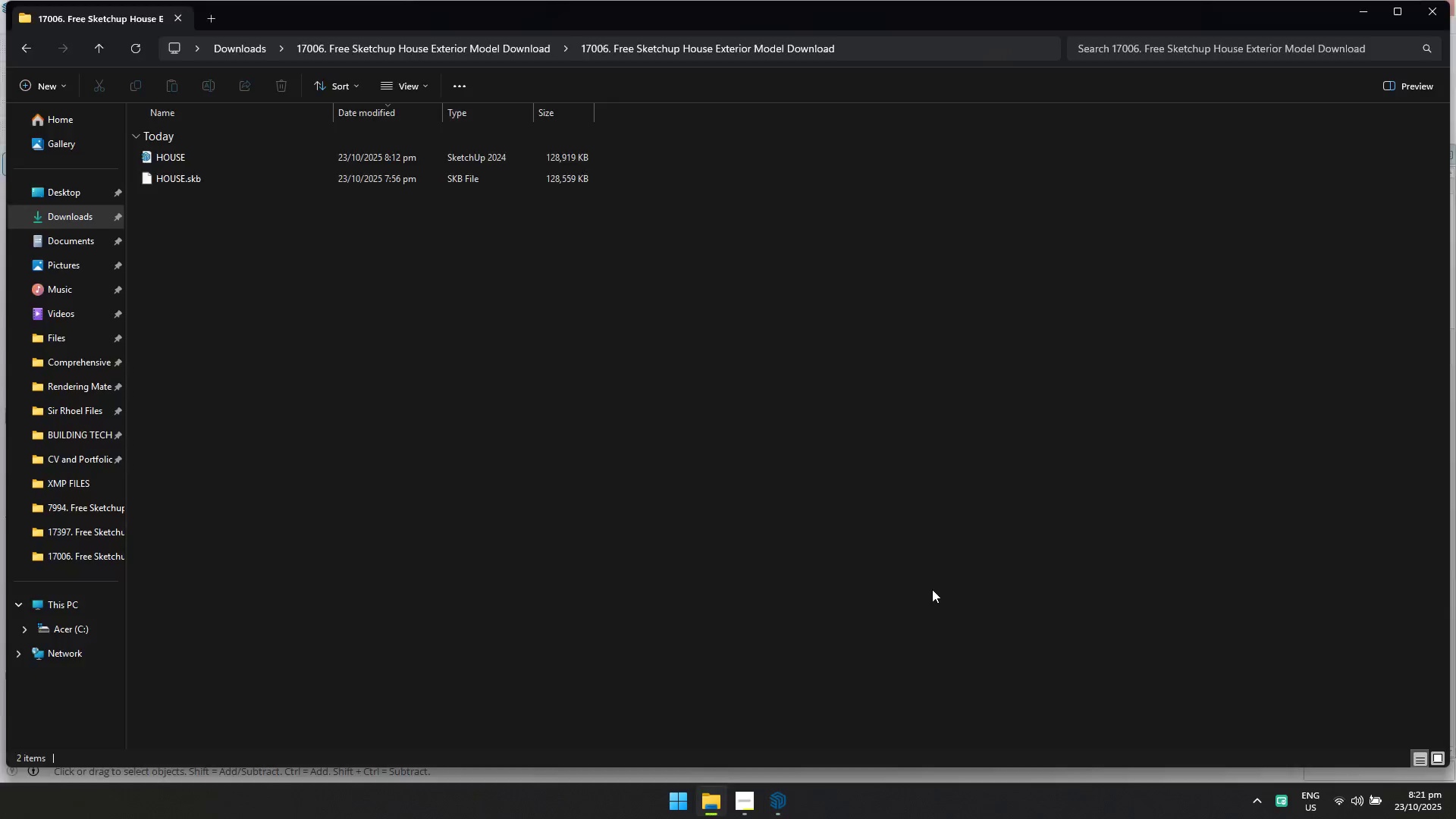 
key(Alt+AltLeft)
 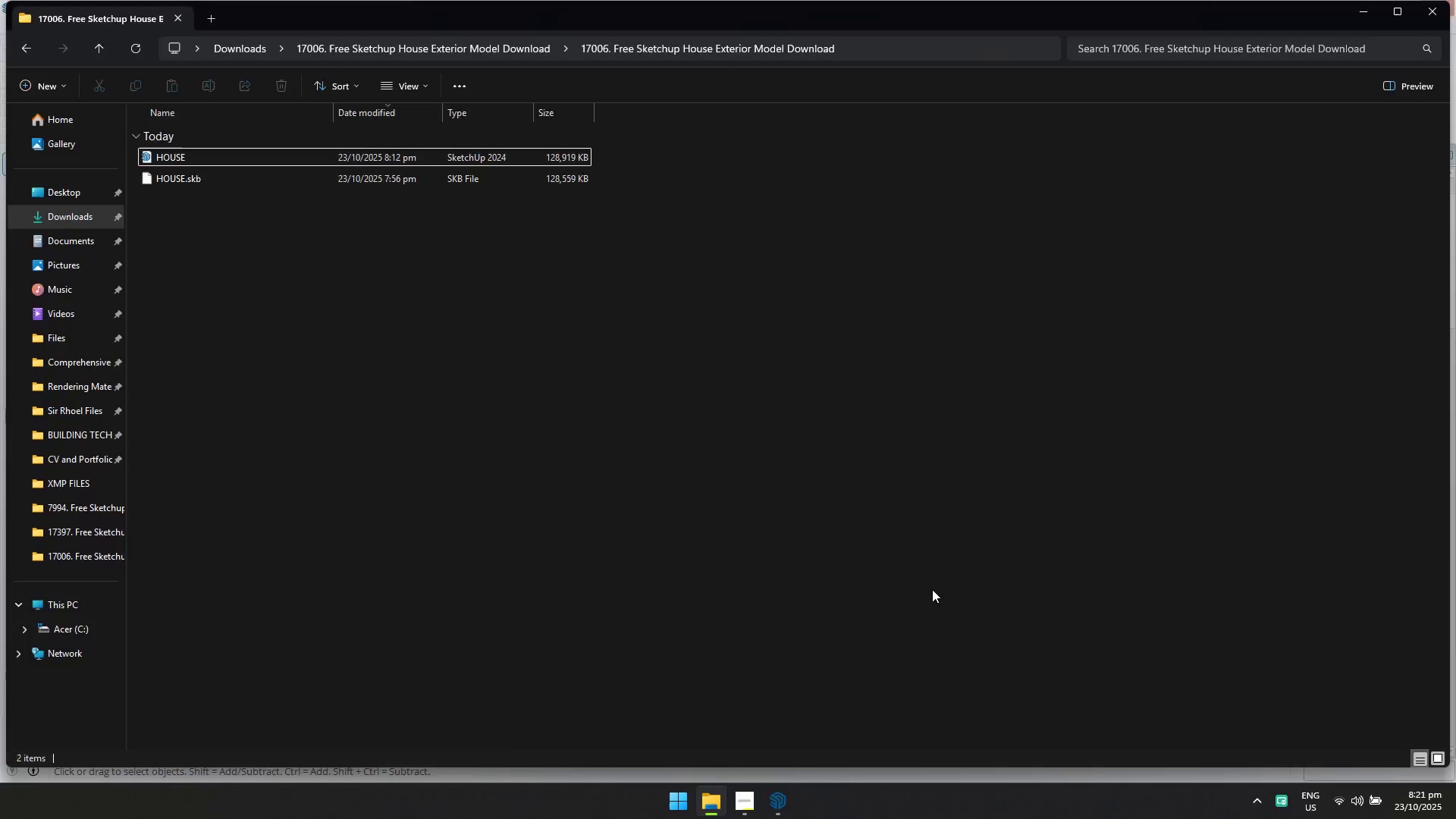 
hold_key(key=Tab, duration=11.98)
 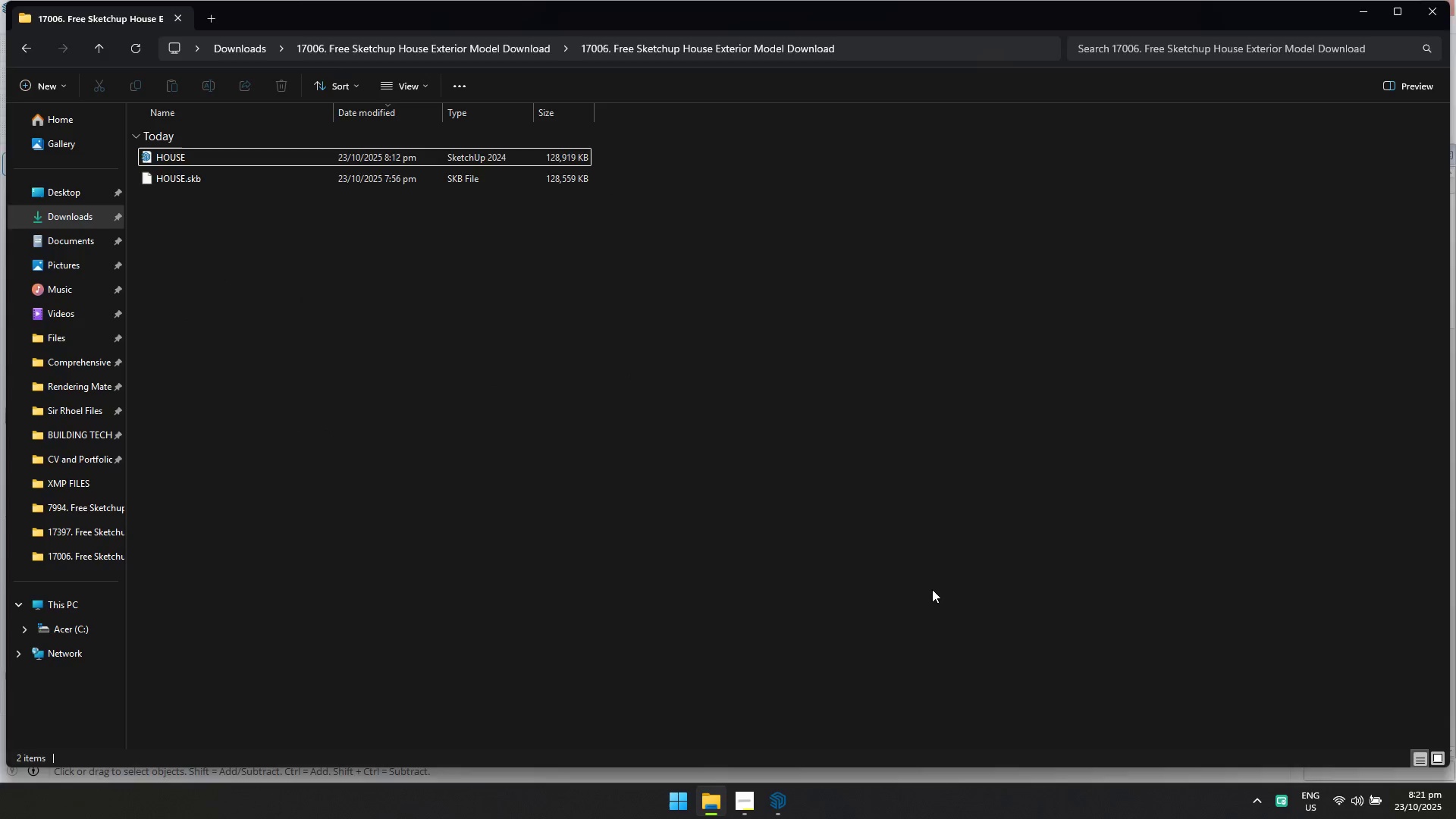 
key(Alt+AltLeft)
 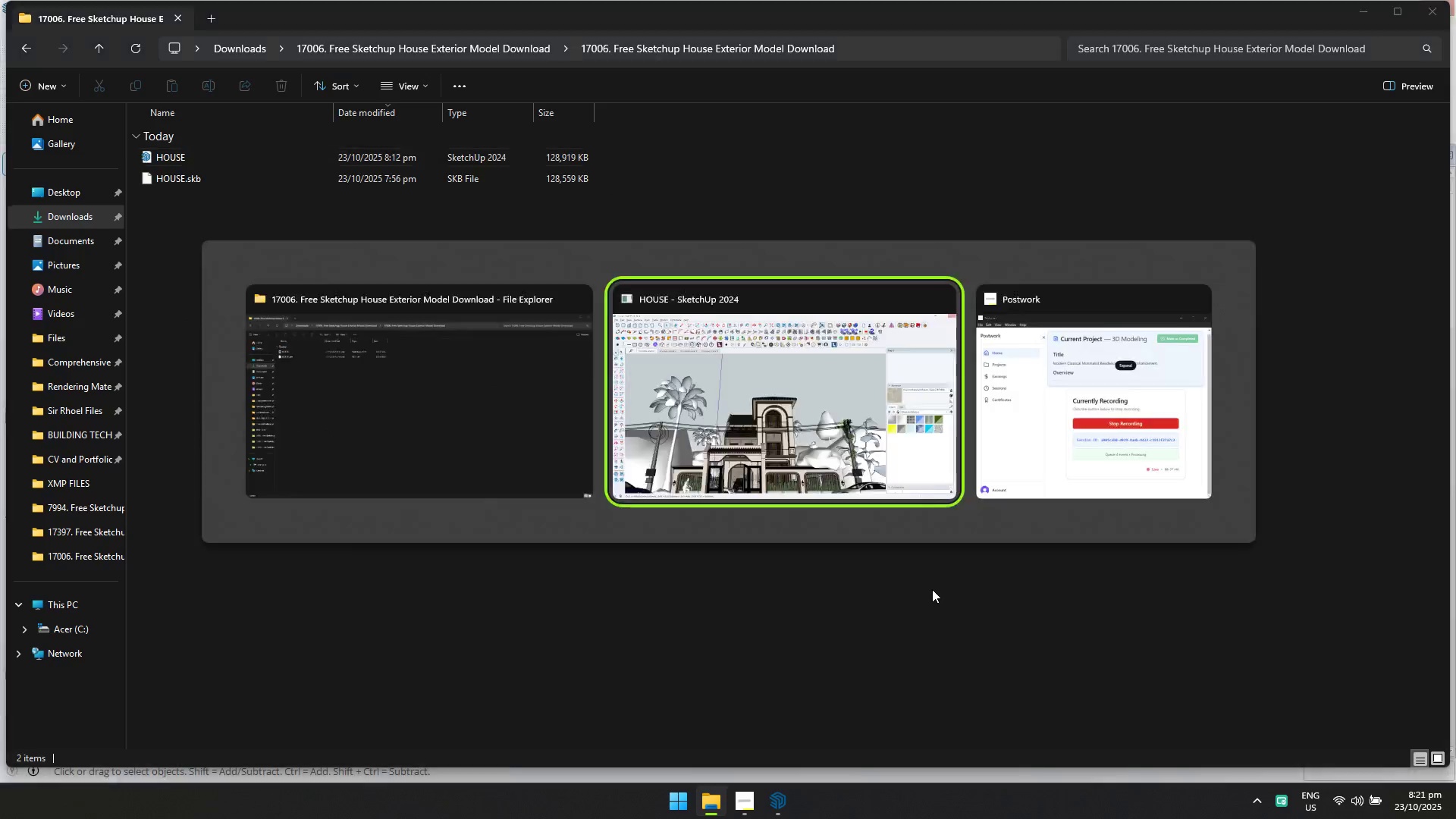 
hold_key(key=Tab, duration=1.51)
 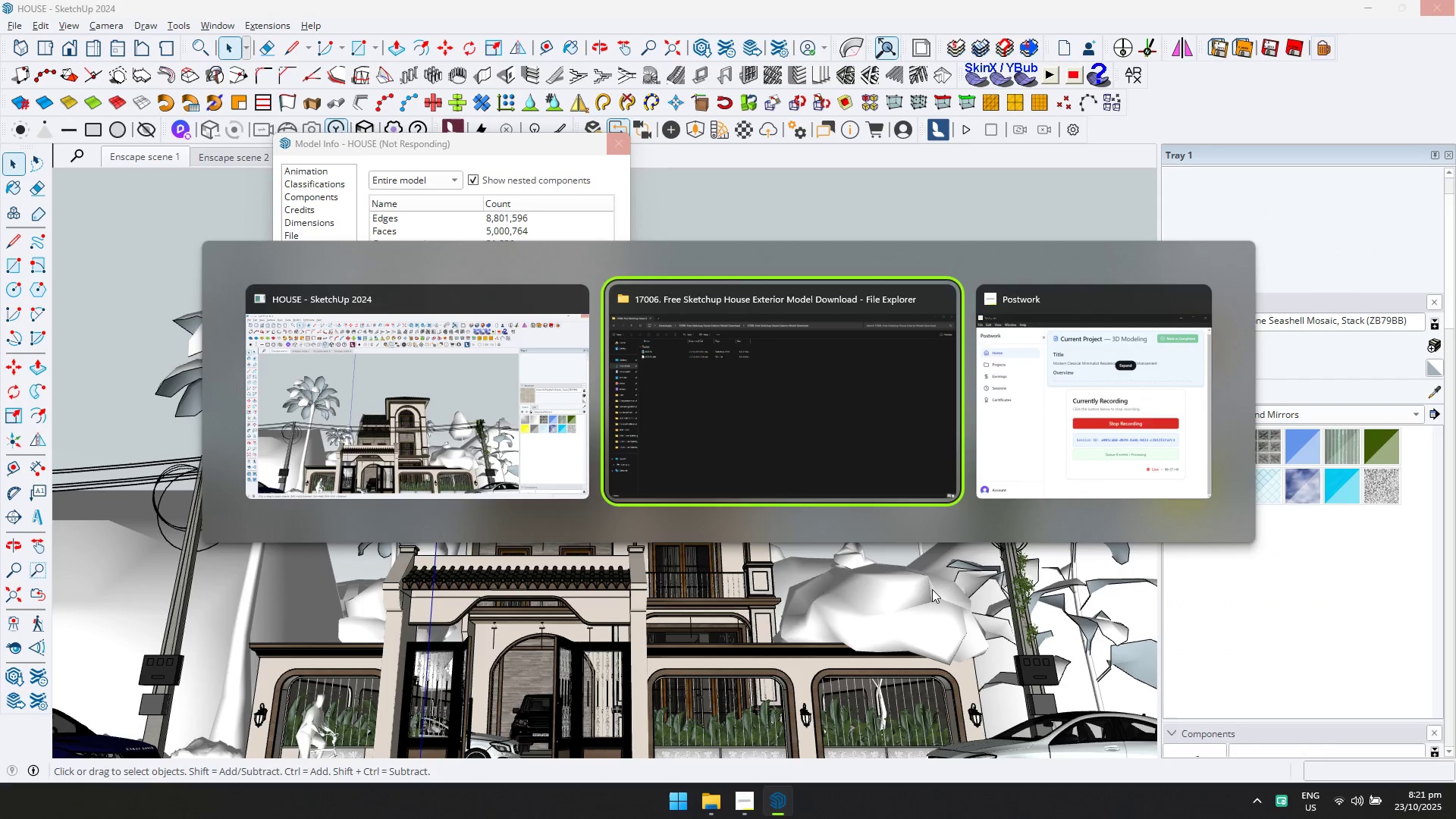 
key(Tab)